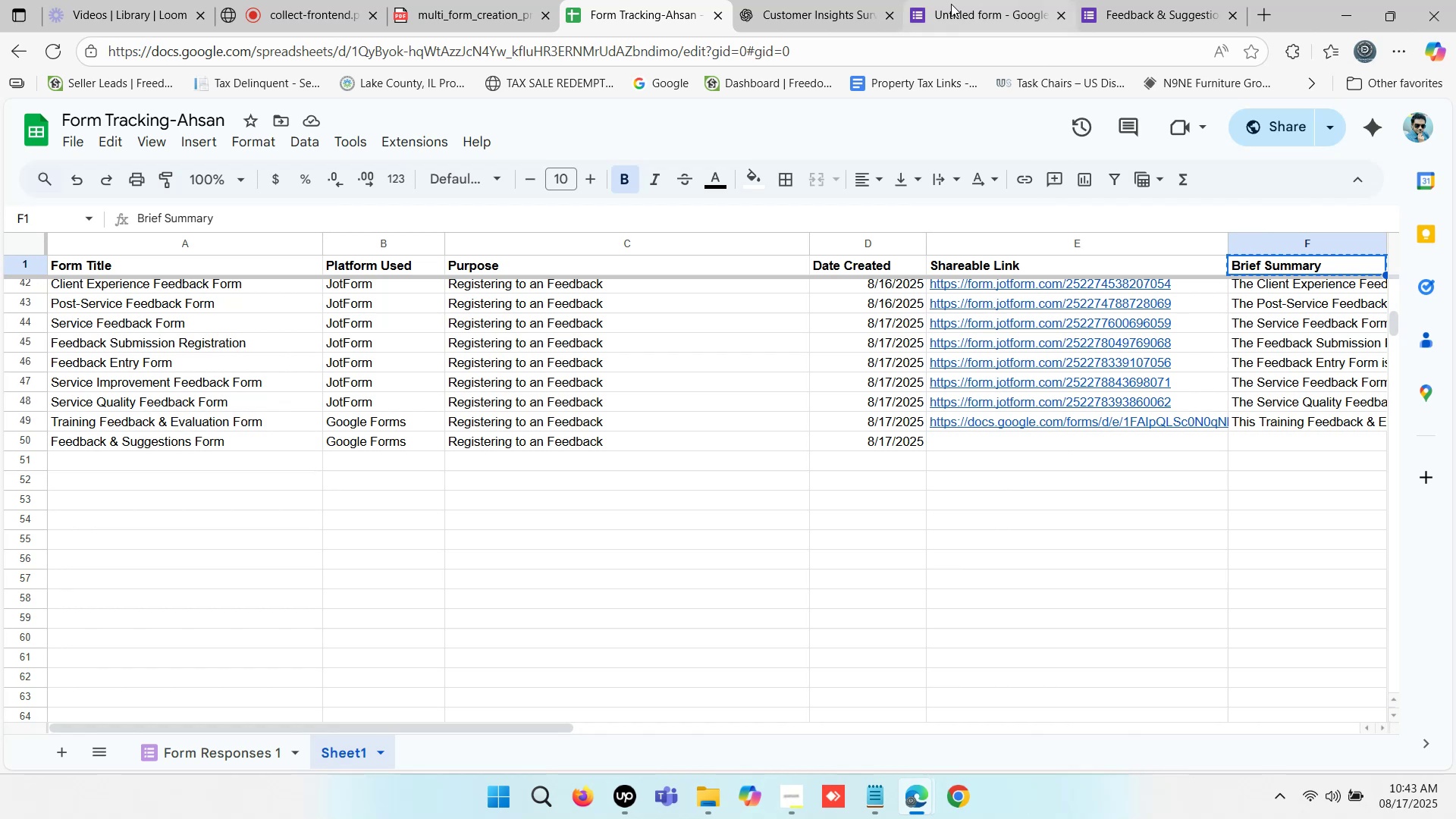 
left_click([806, 0])
 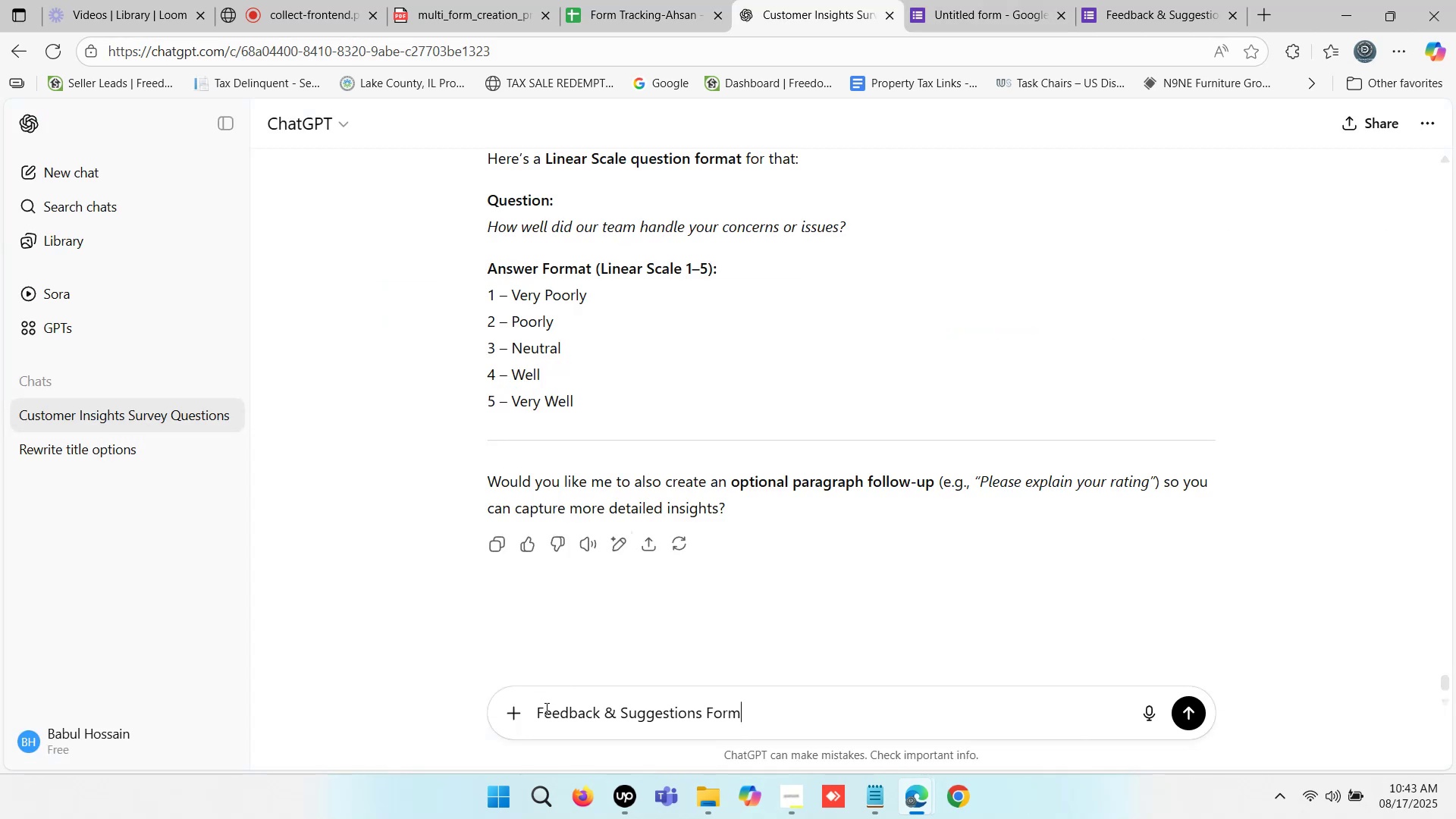 
left_click([540, 713])
 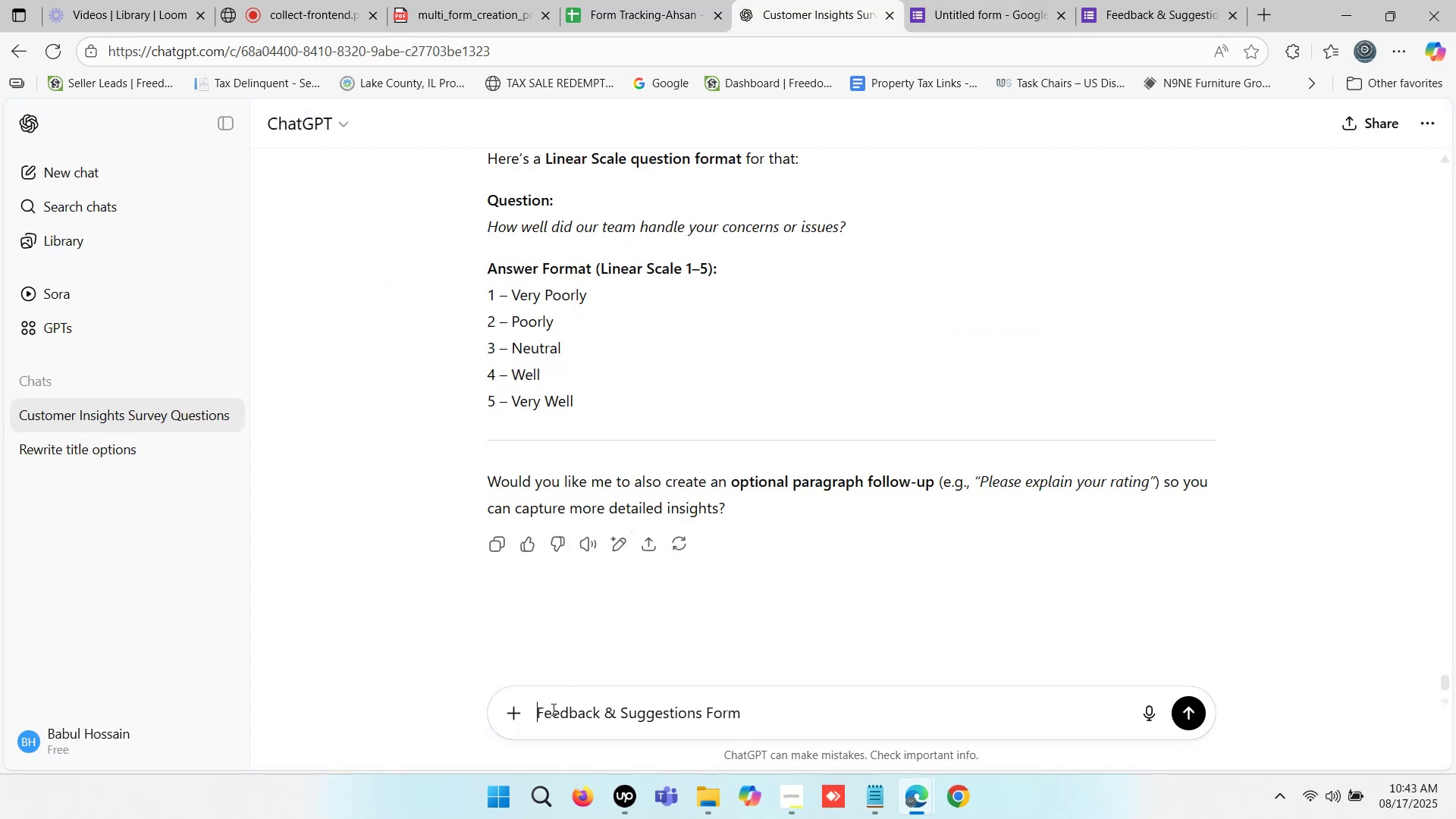 
key(Control+ControlLeft)
 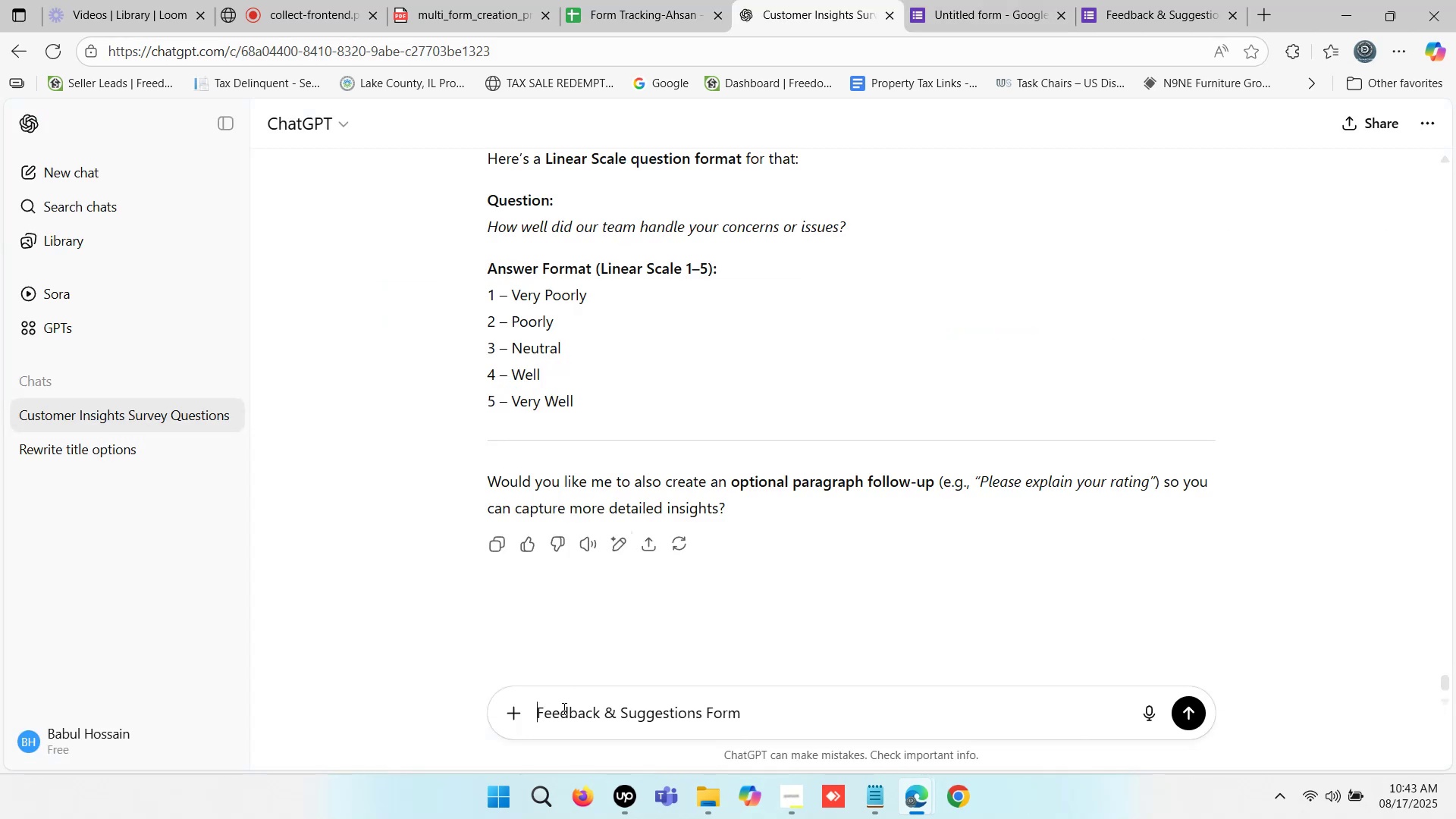 
key(Control+V)
 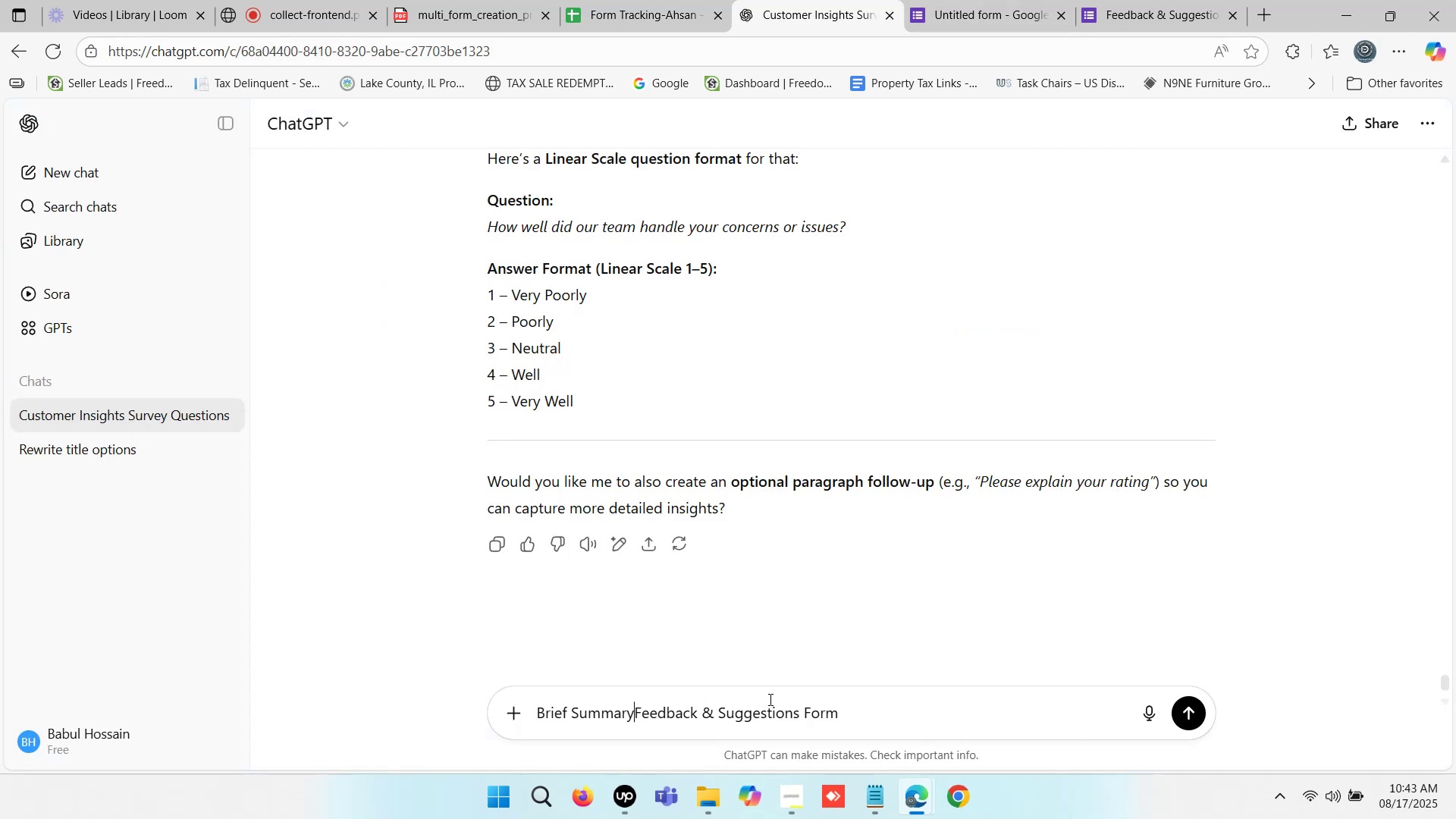 
key(Space)
 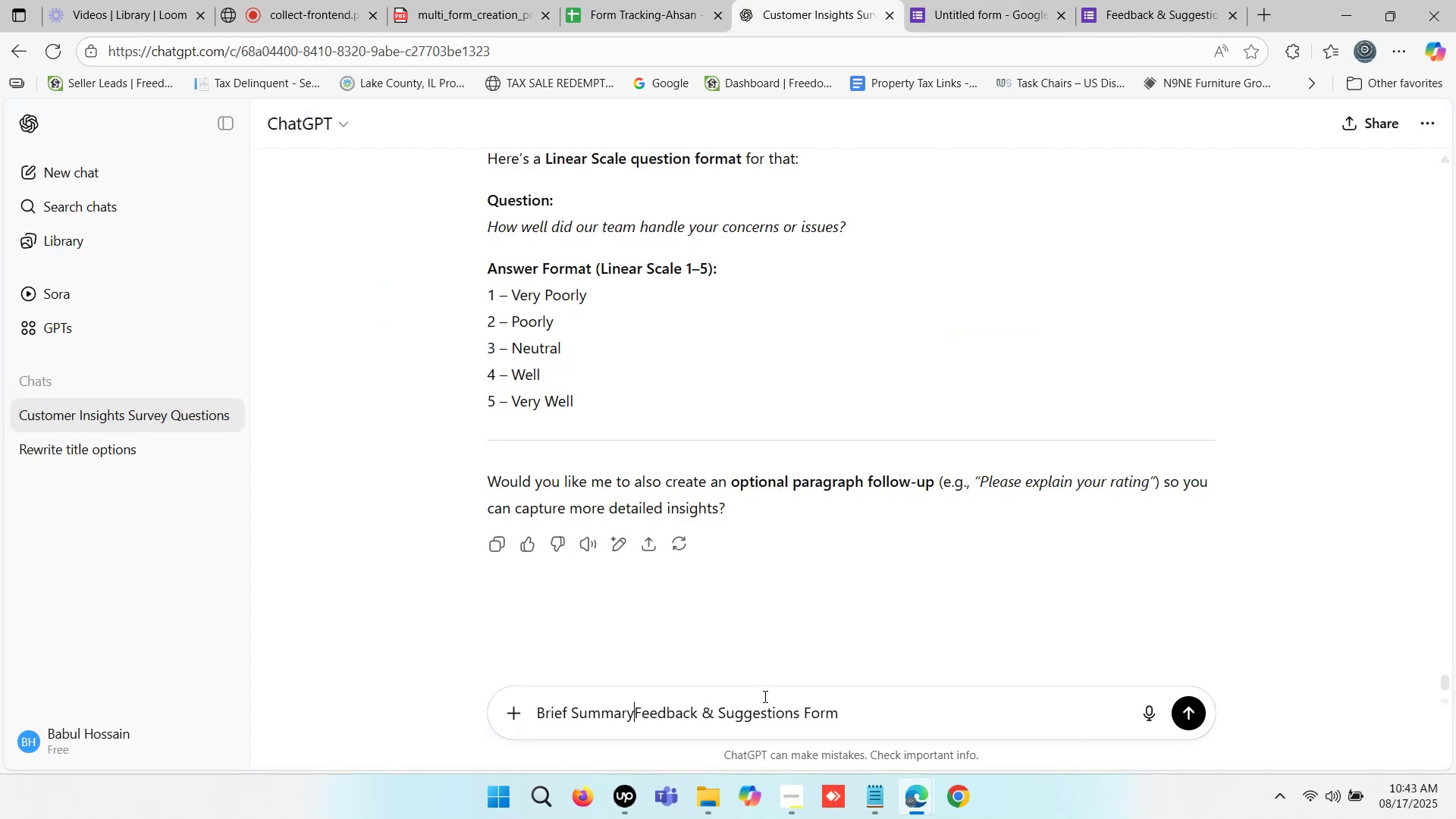 
key(Minus)
 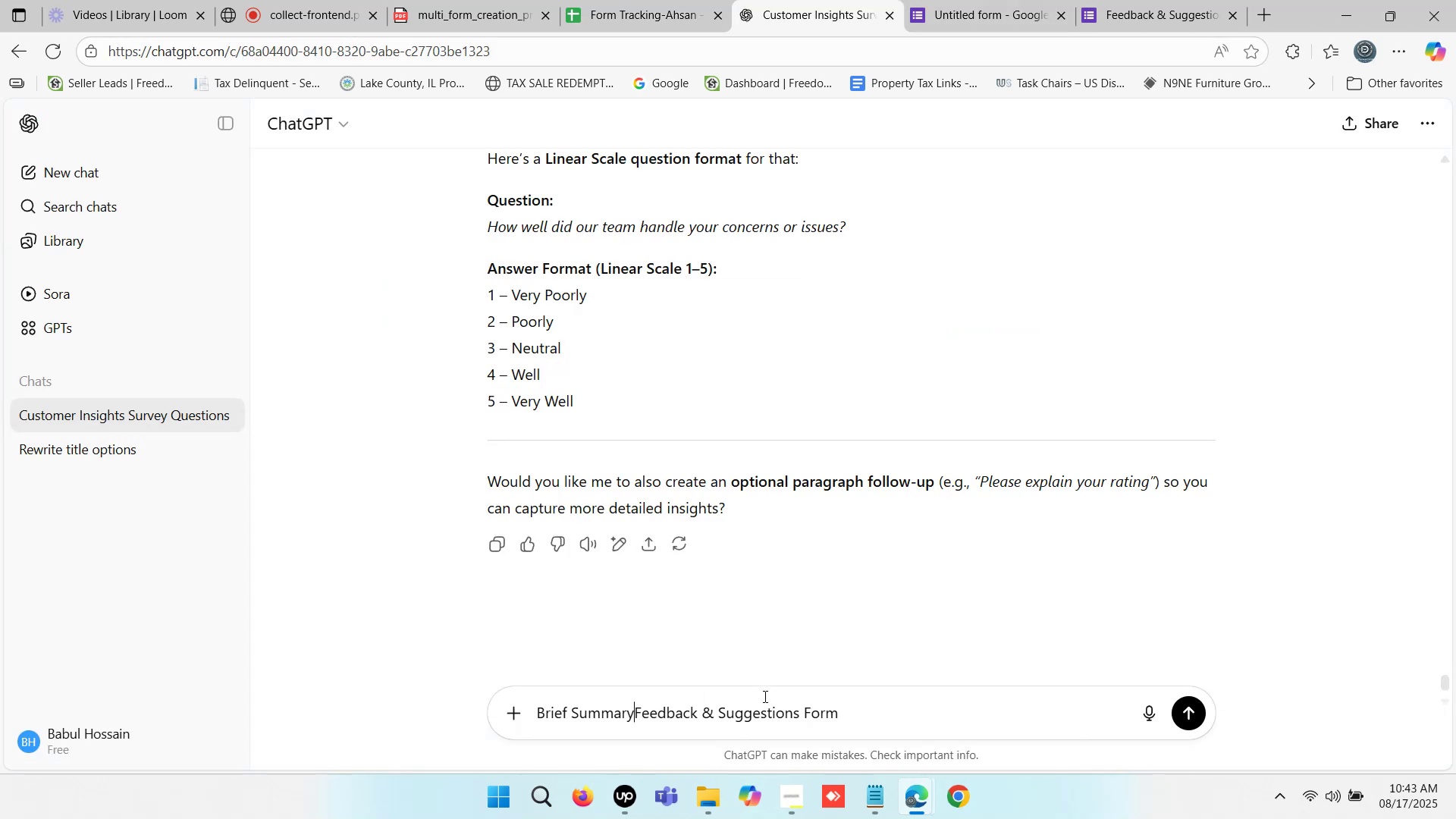 
key(Space)
 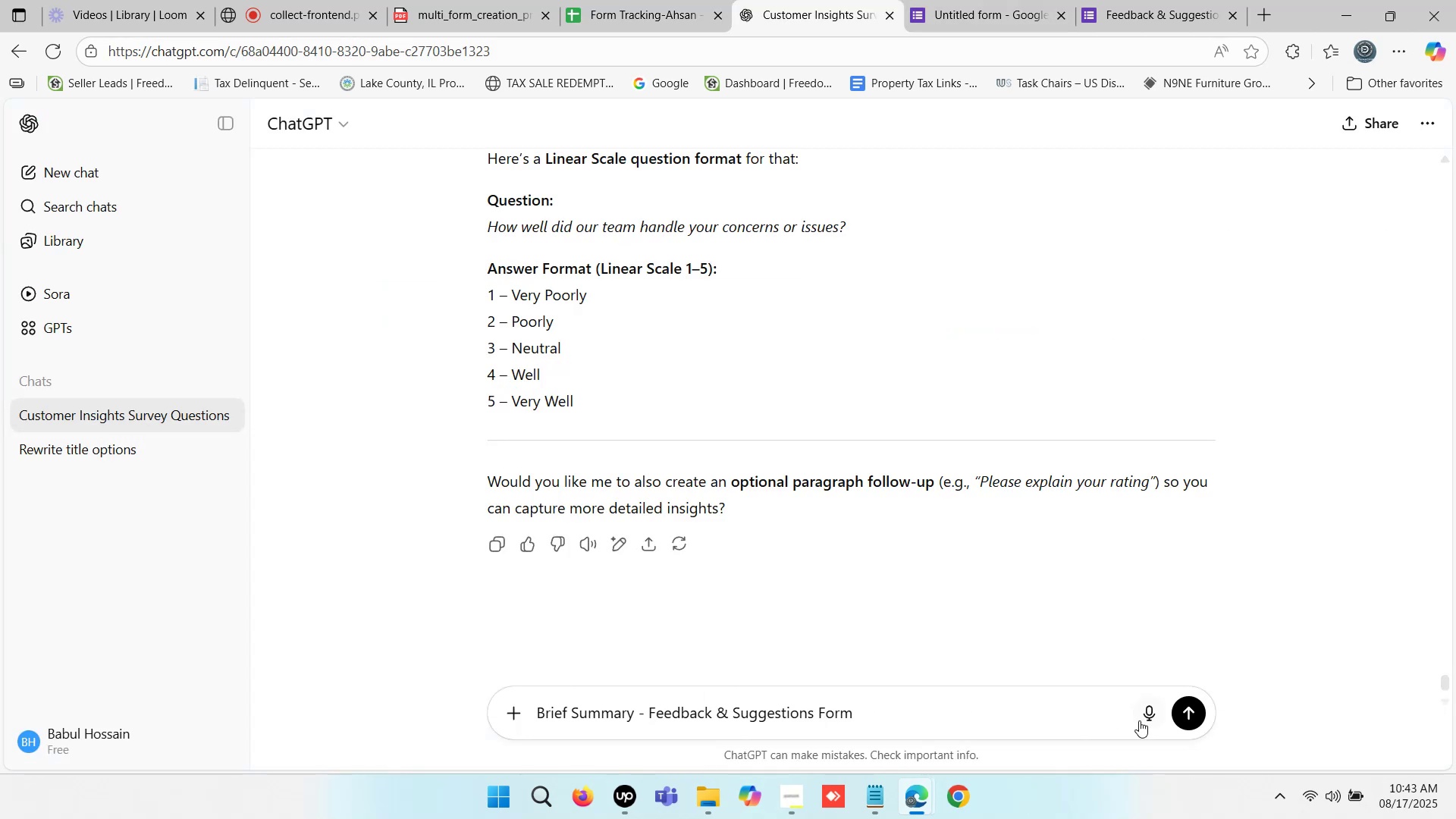 
left_click([1188, 712])
 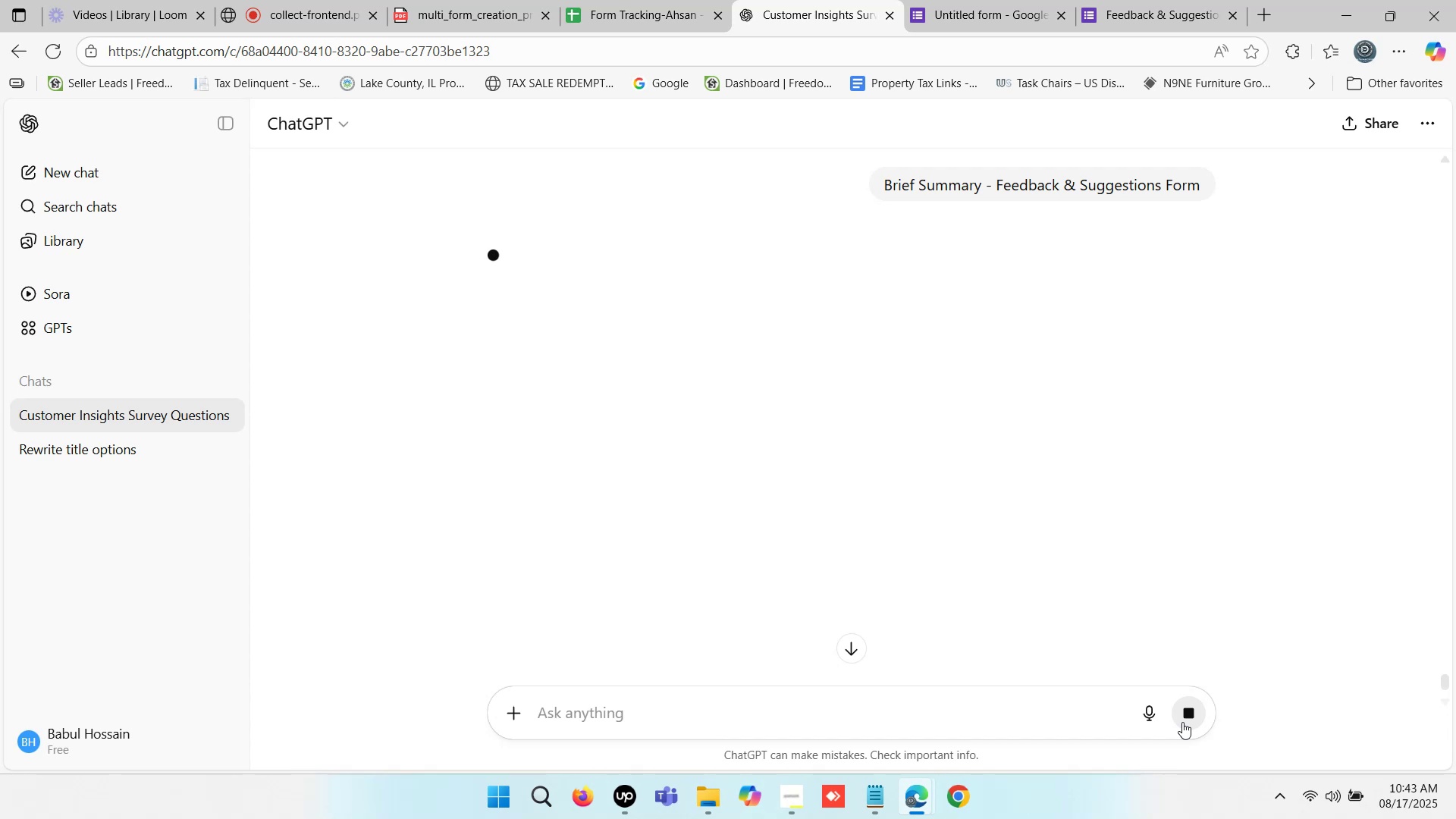 
wait(20.47)
 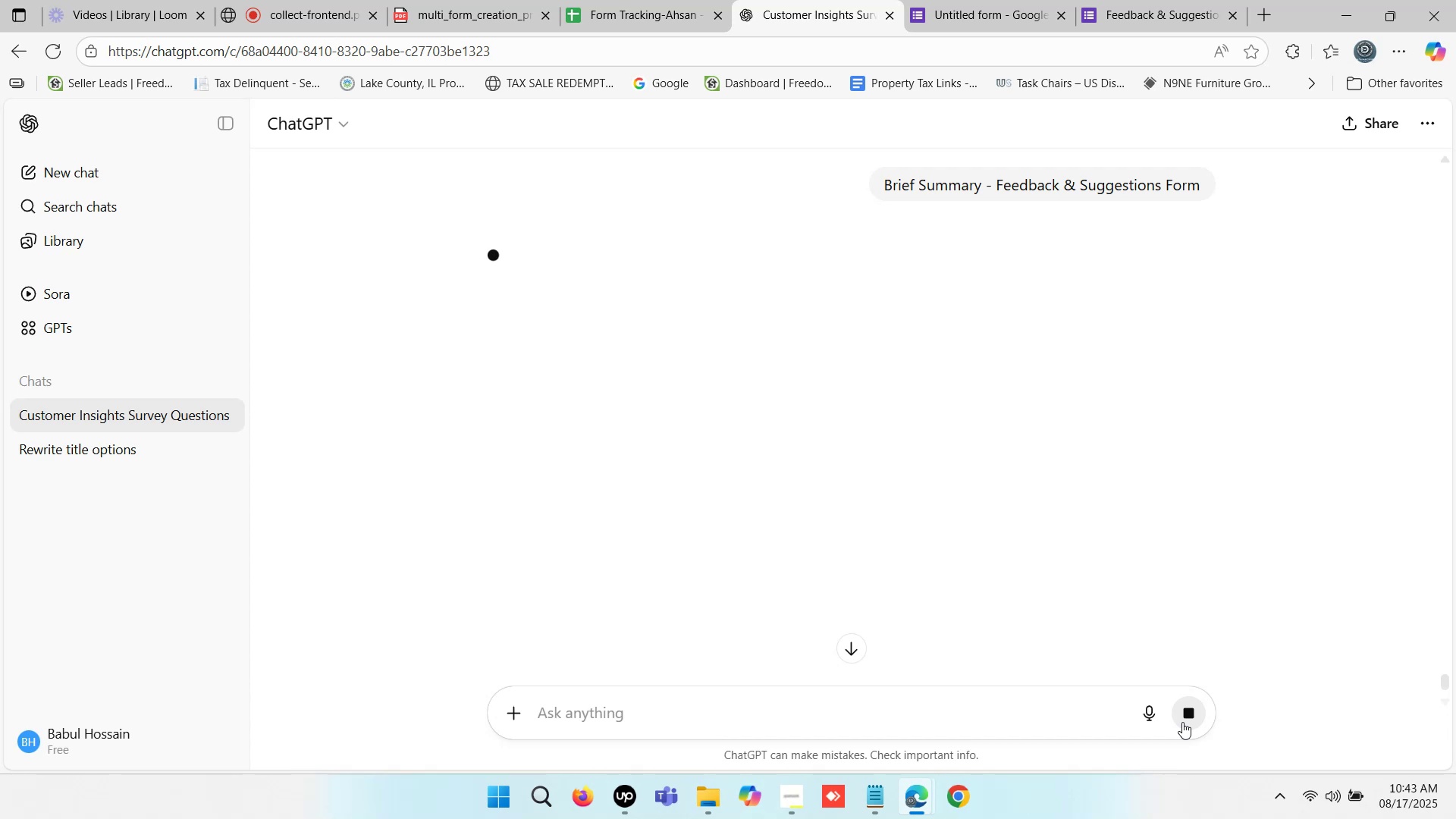 
scroll: coordinate [841, 397], scroll_direction: down, amount: 4.0
 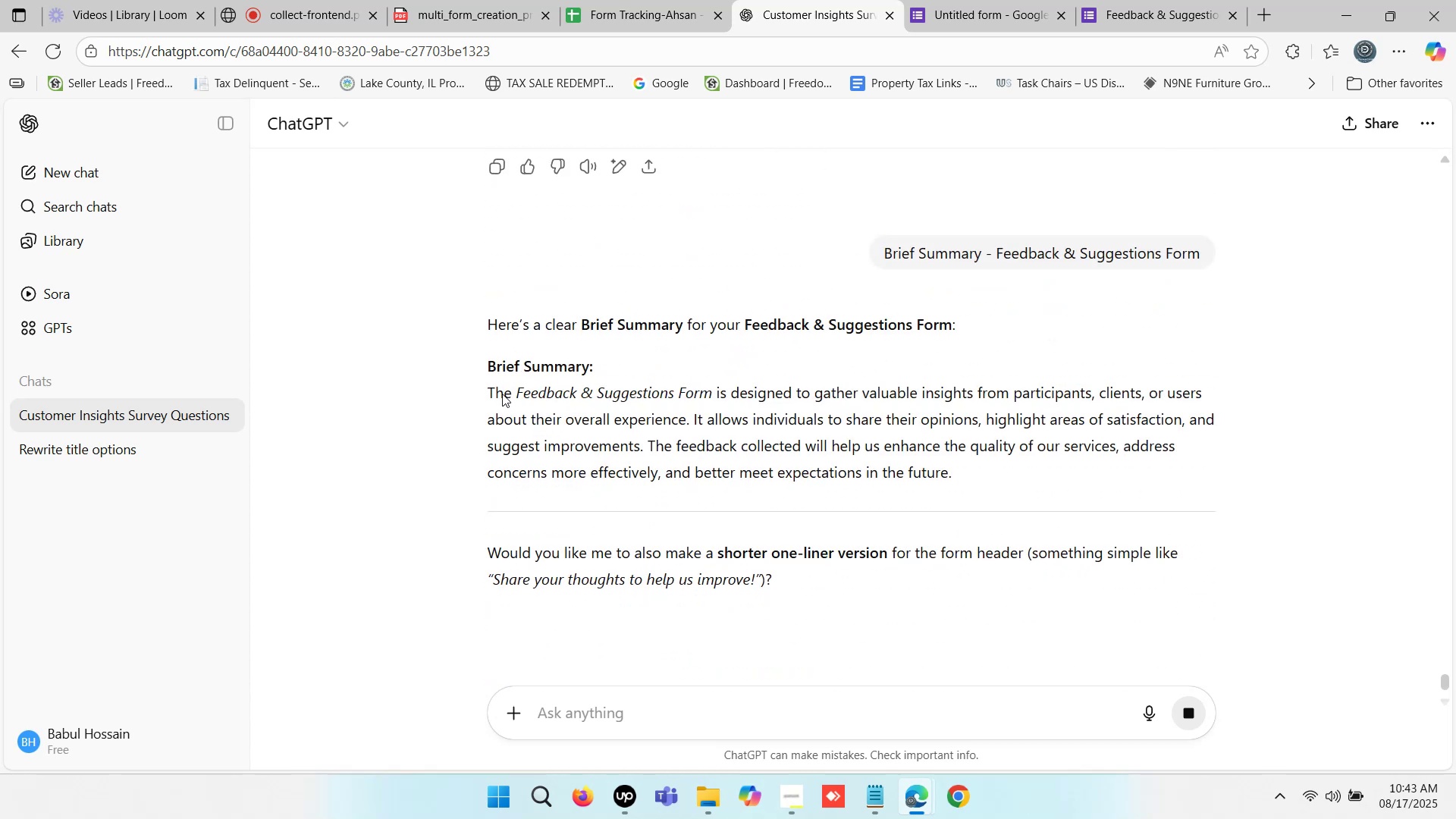 
left_click_drag(start_coordinate=[486, 386], to_coordinate=[962, 479])
 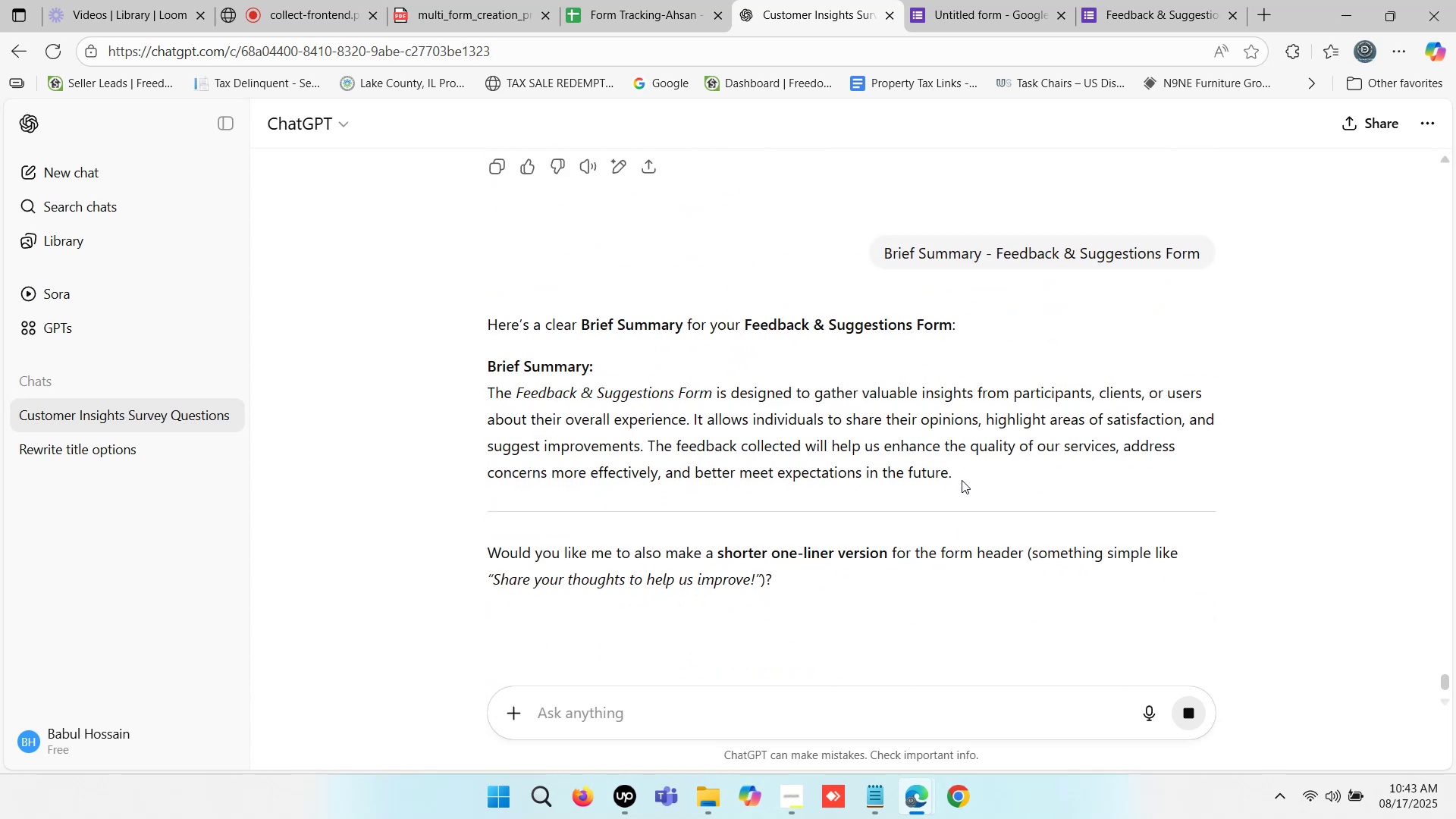 
left_click_drag(start_coordinate=[964, 476], to_coordinate=[645, 425])
 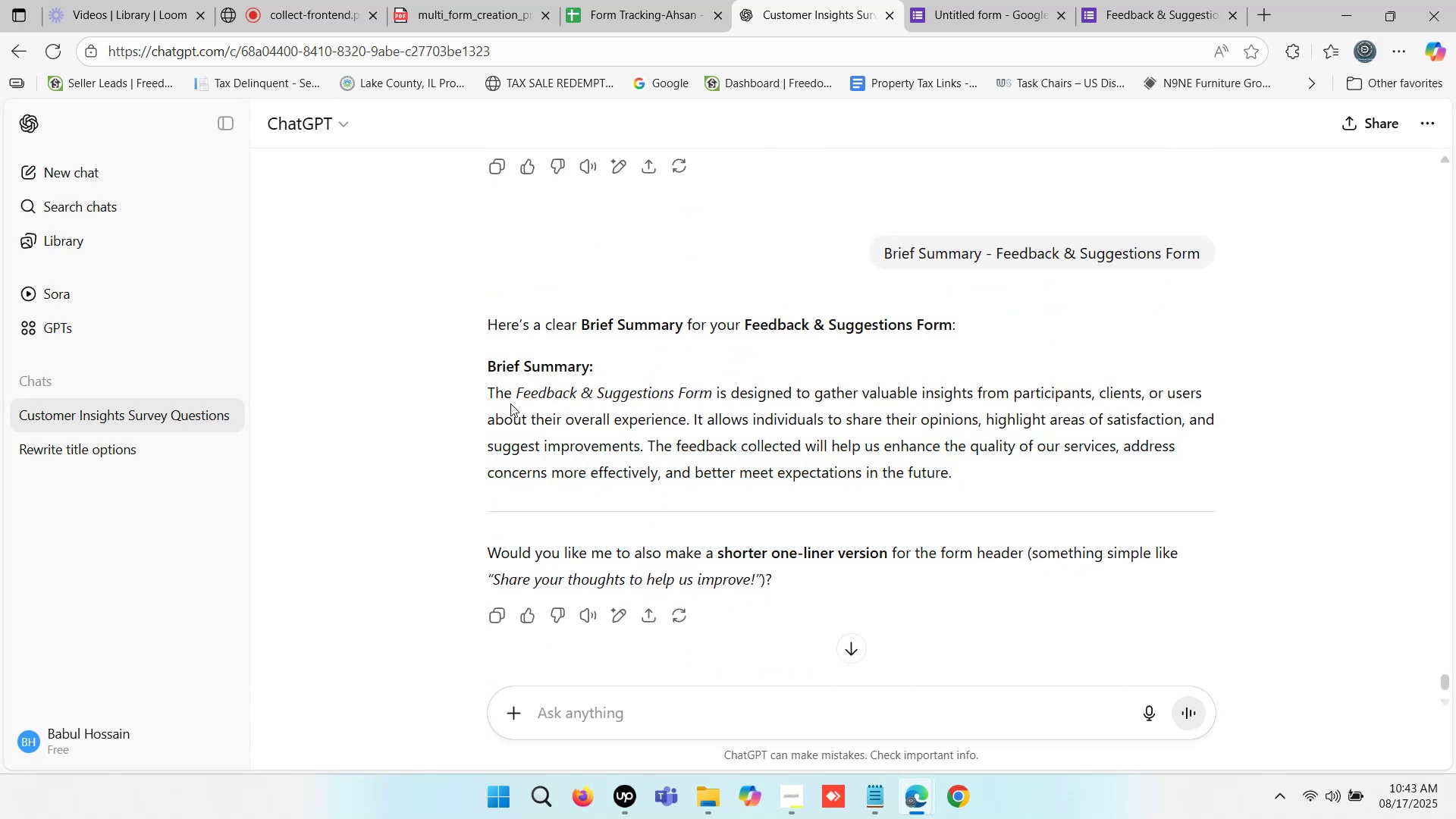 
left_click_drag(start_coordinate=[488, 388], to_coordinate=[957, 469])
 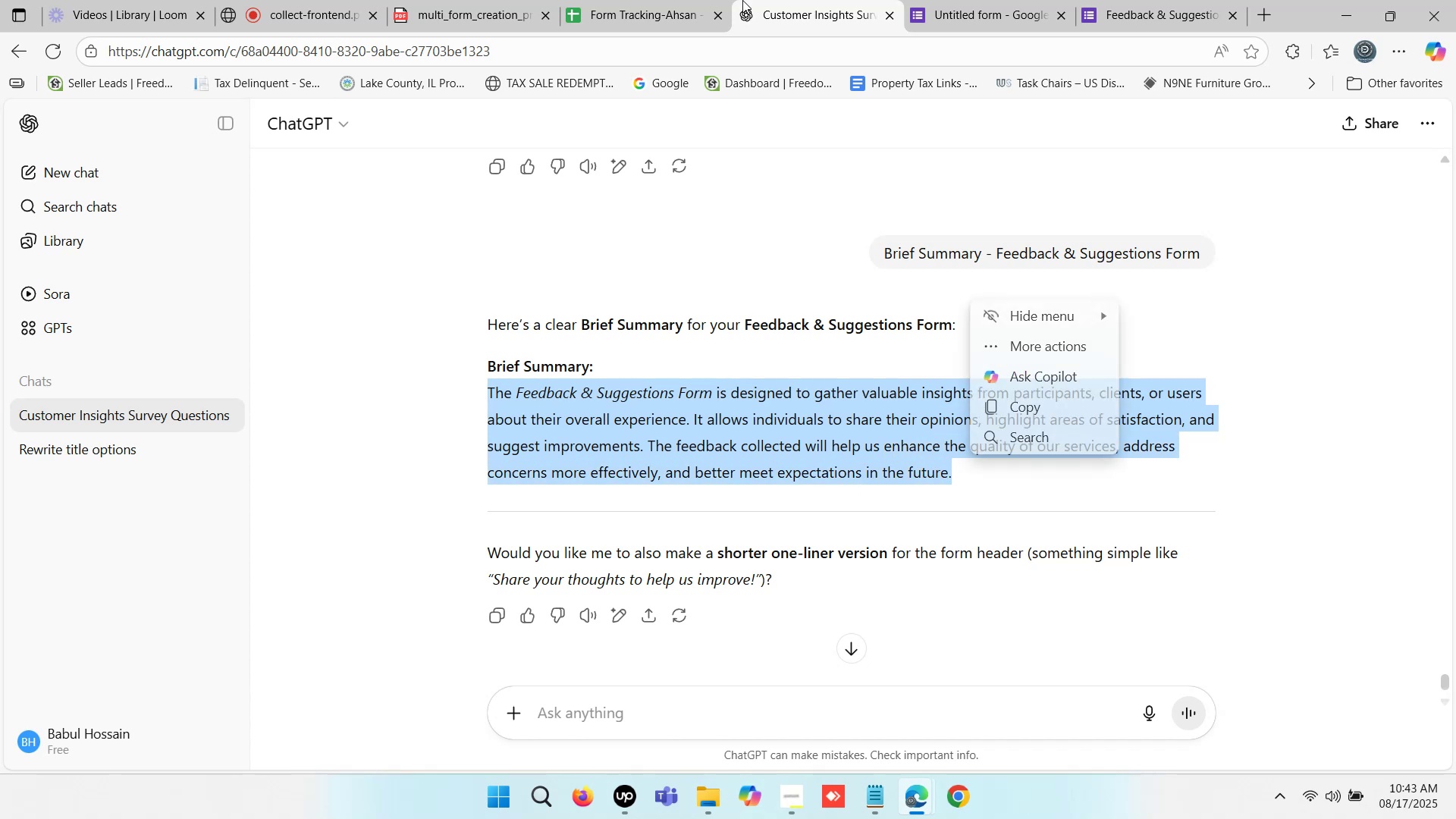 
key(Control+C)
 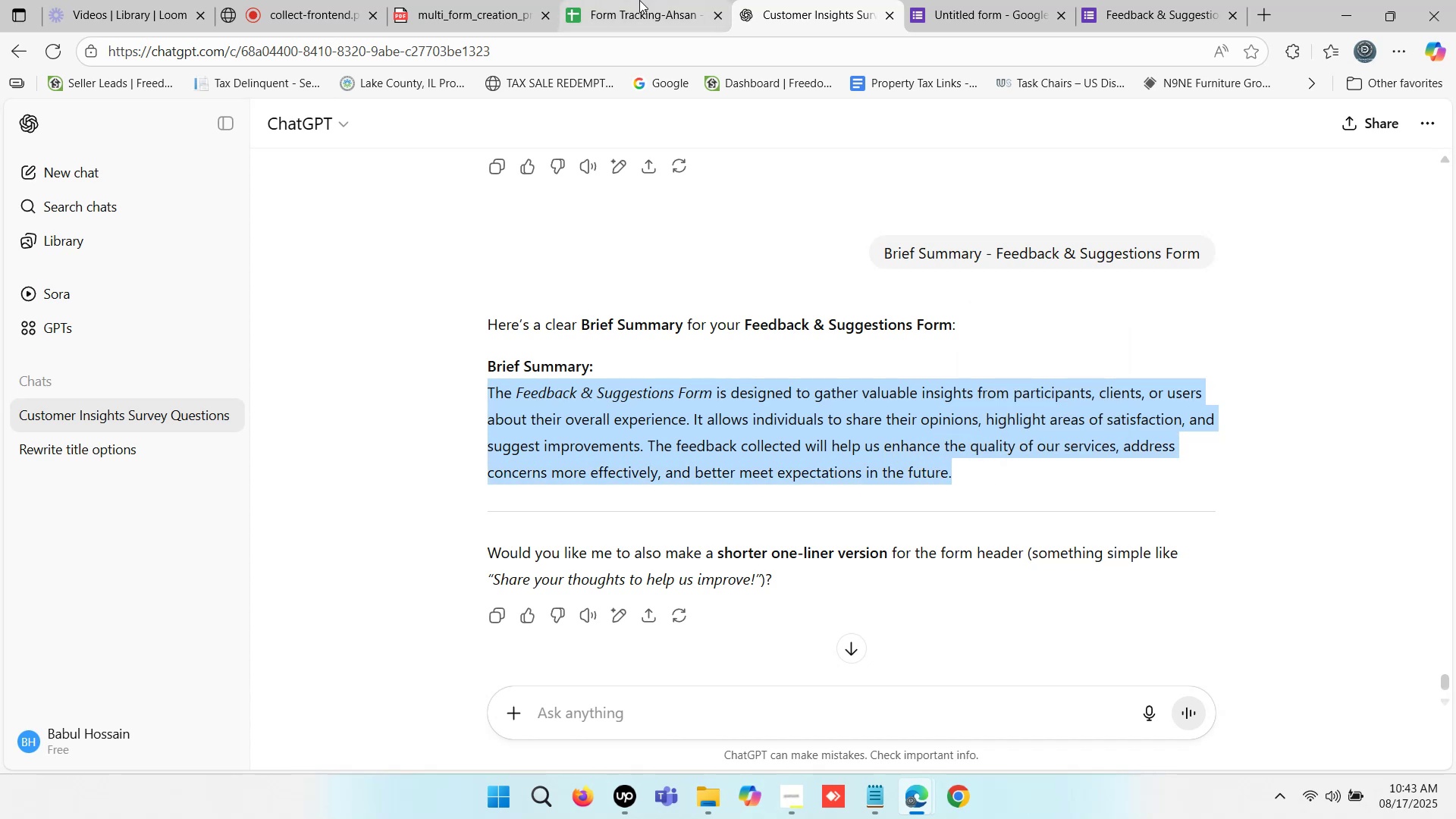 
left_click([639, 0])
 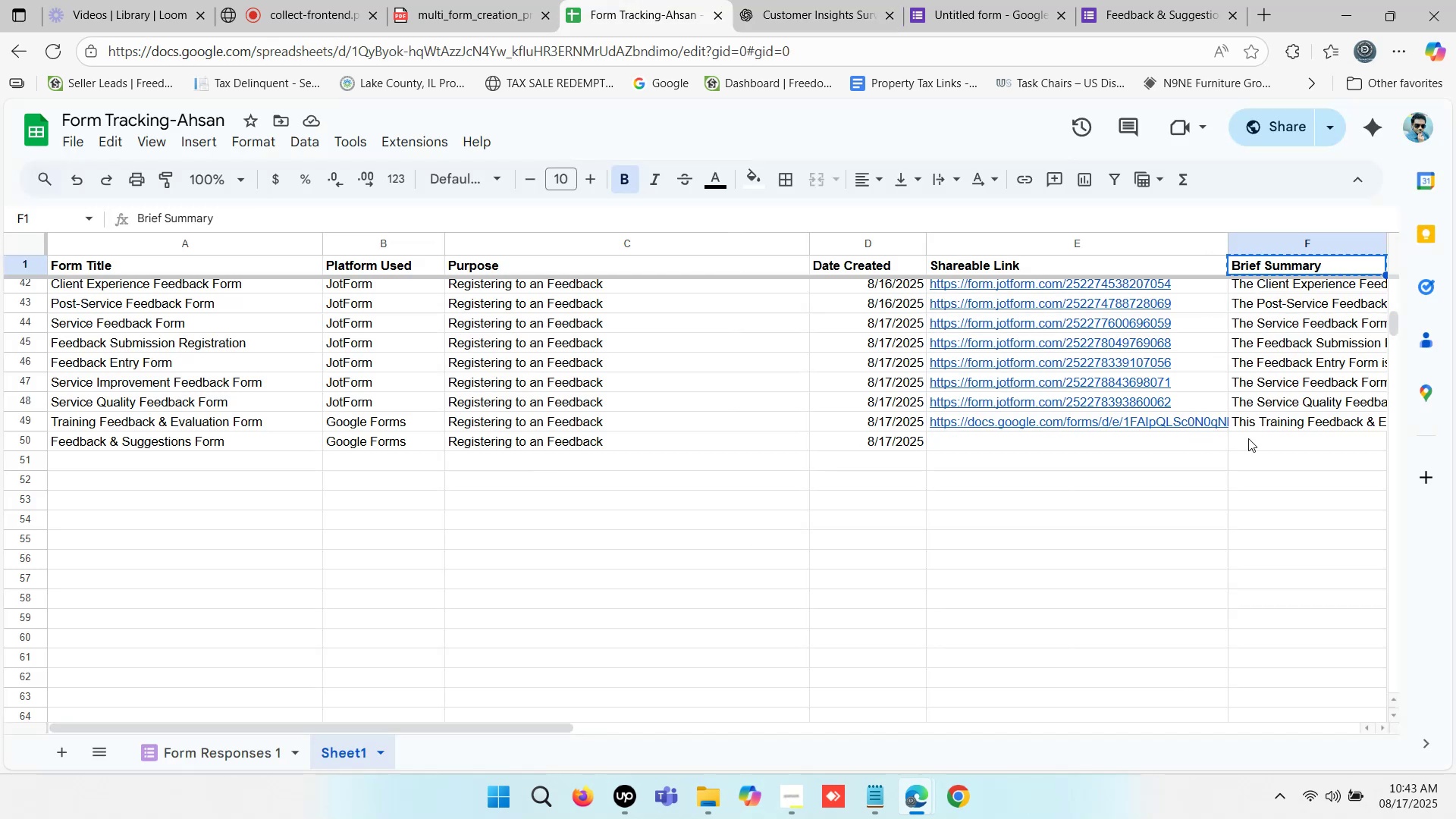 
double_click([1256, 438])
 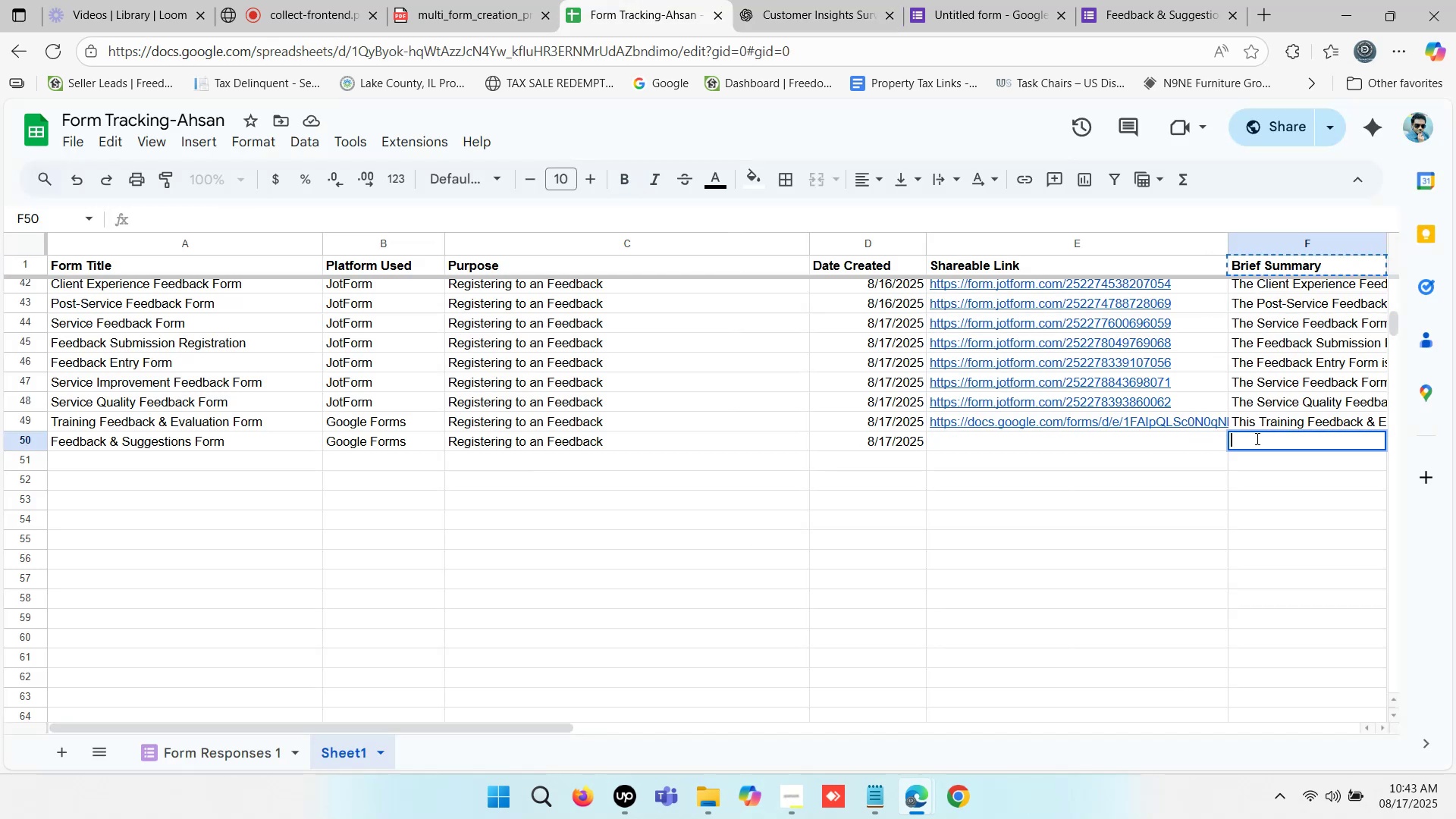 
key(Control+V)
 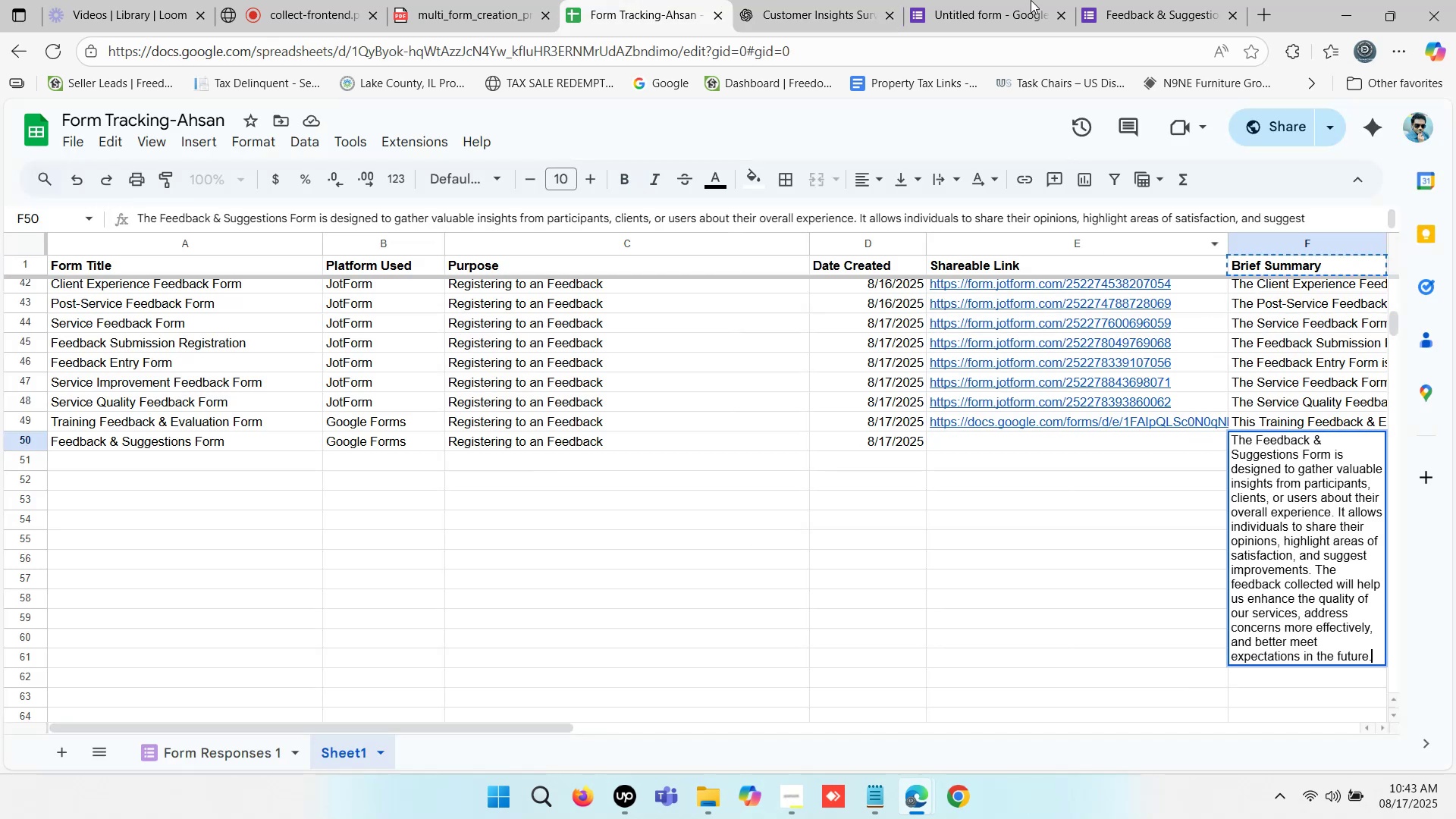 
left_click([1017, 0])
 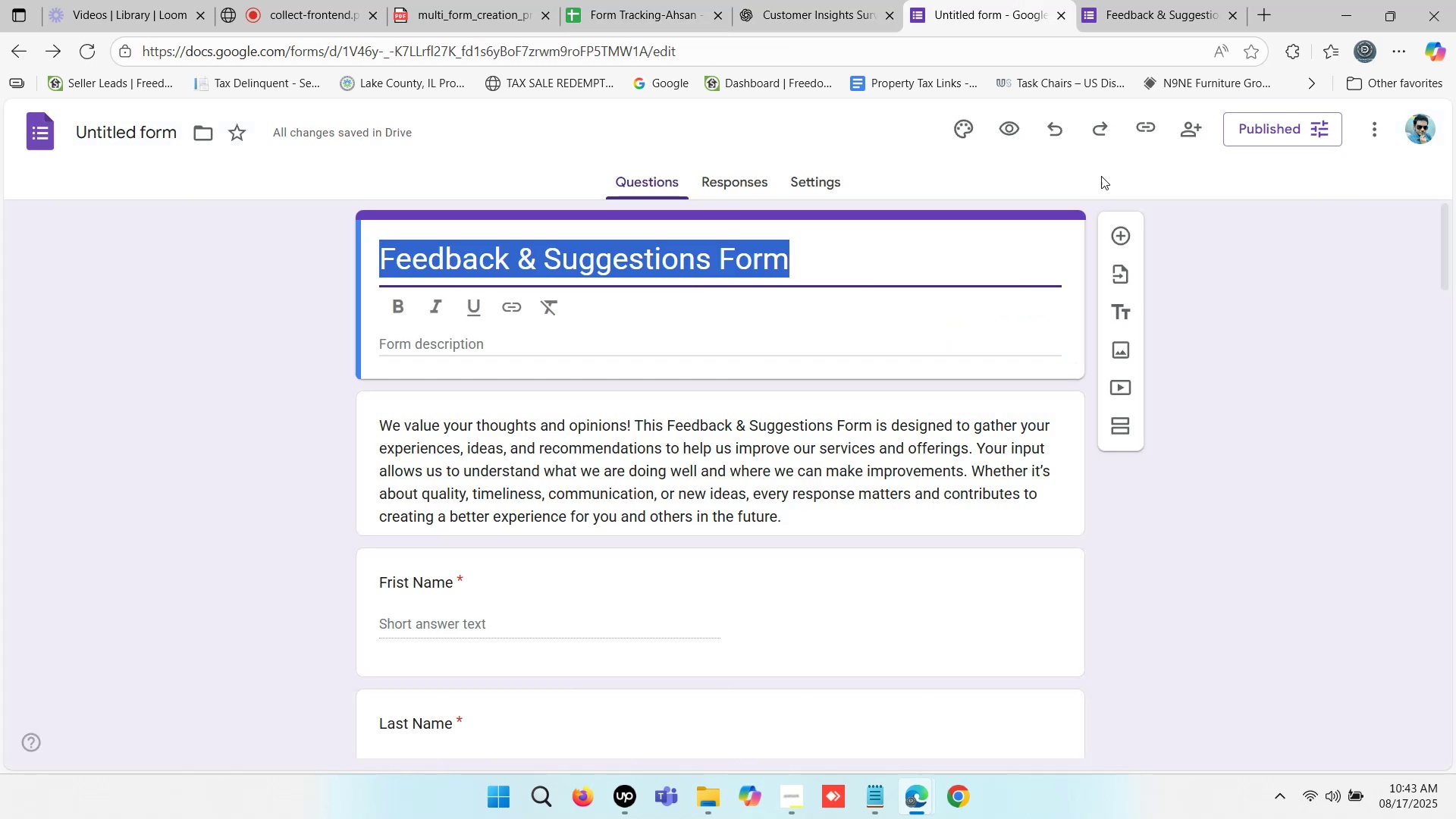 
left_click([1107, 0])
 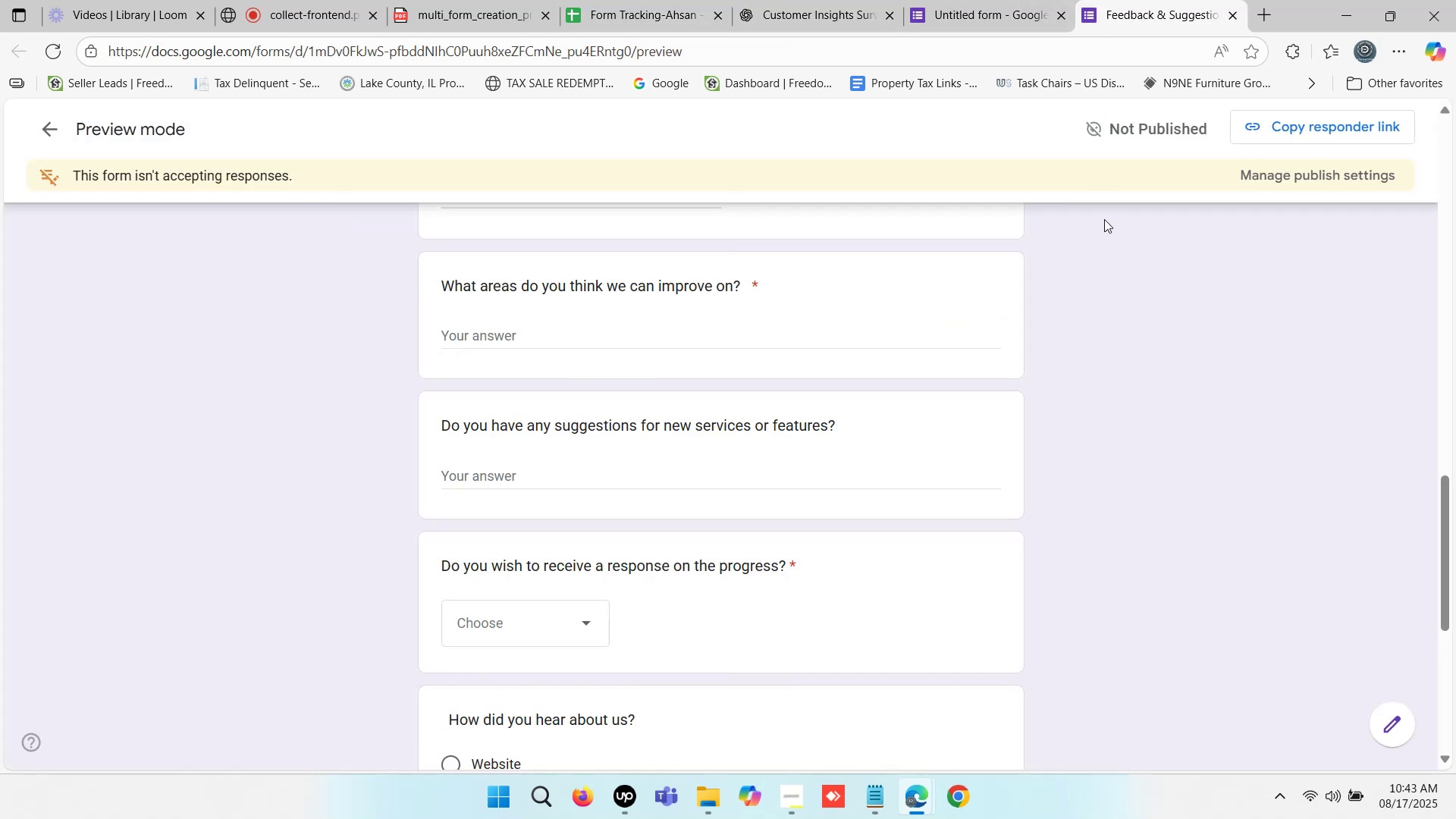 
scroll: coordinate [1134, 312], scroll_direction: up, amount: 5.0
 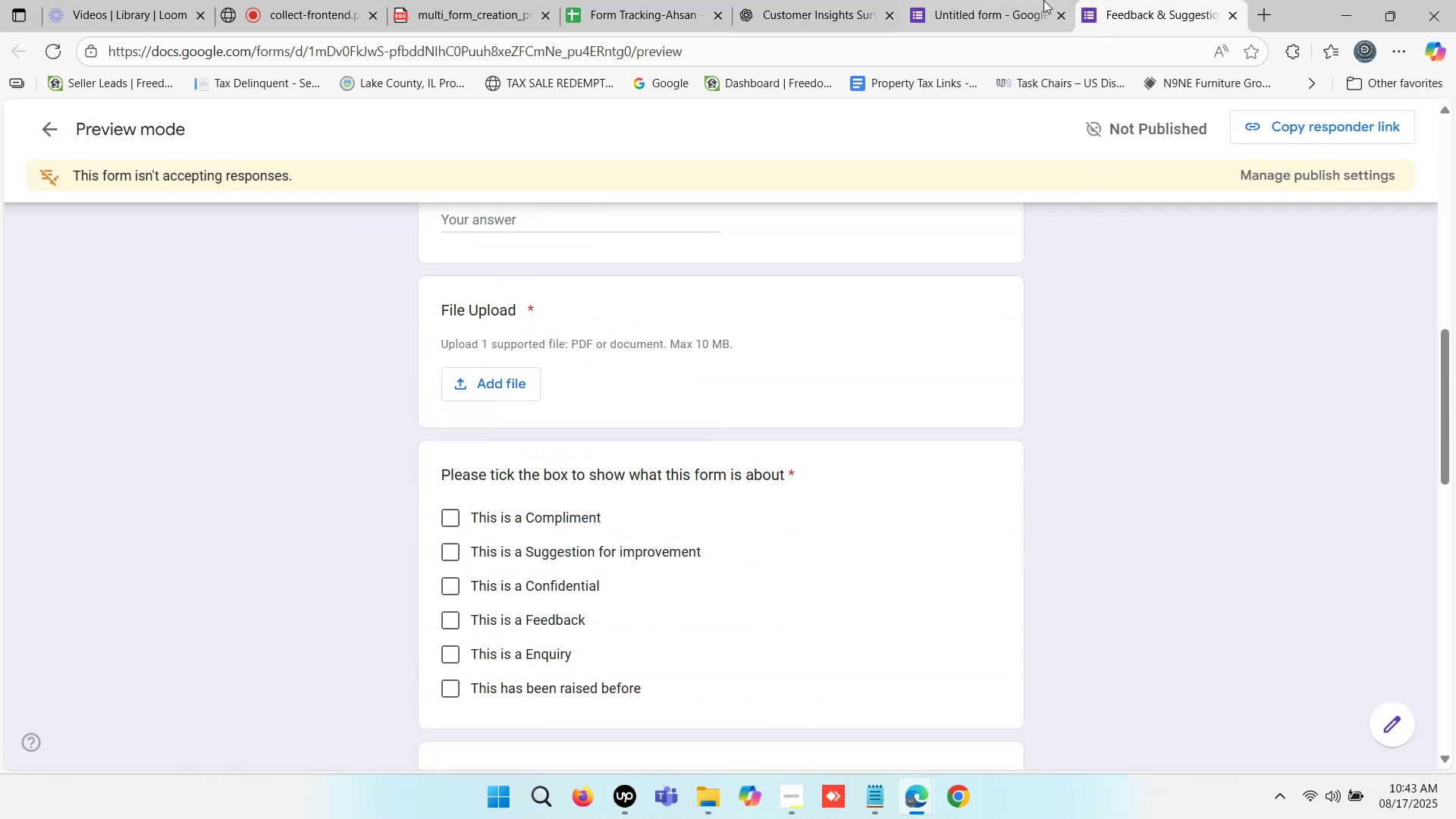 
left_click([1043, 0])
 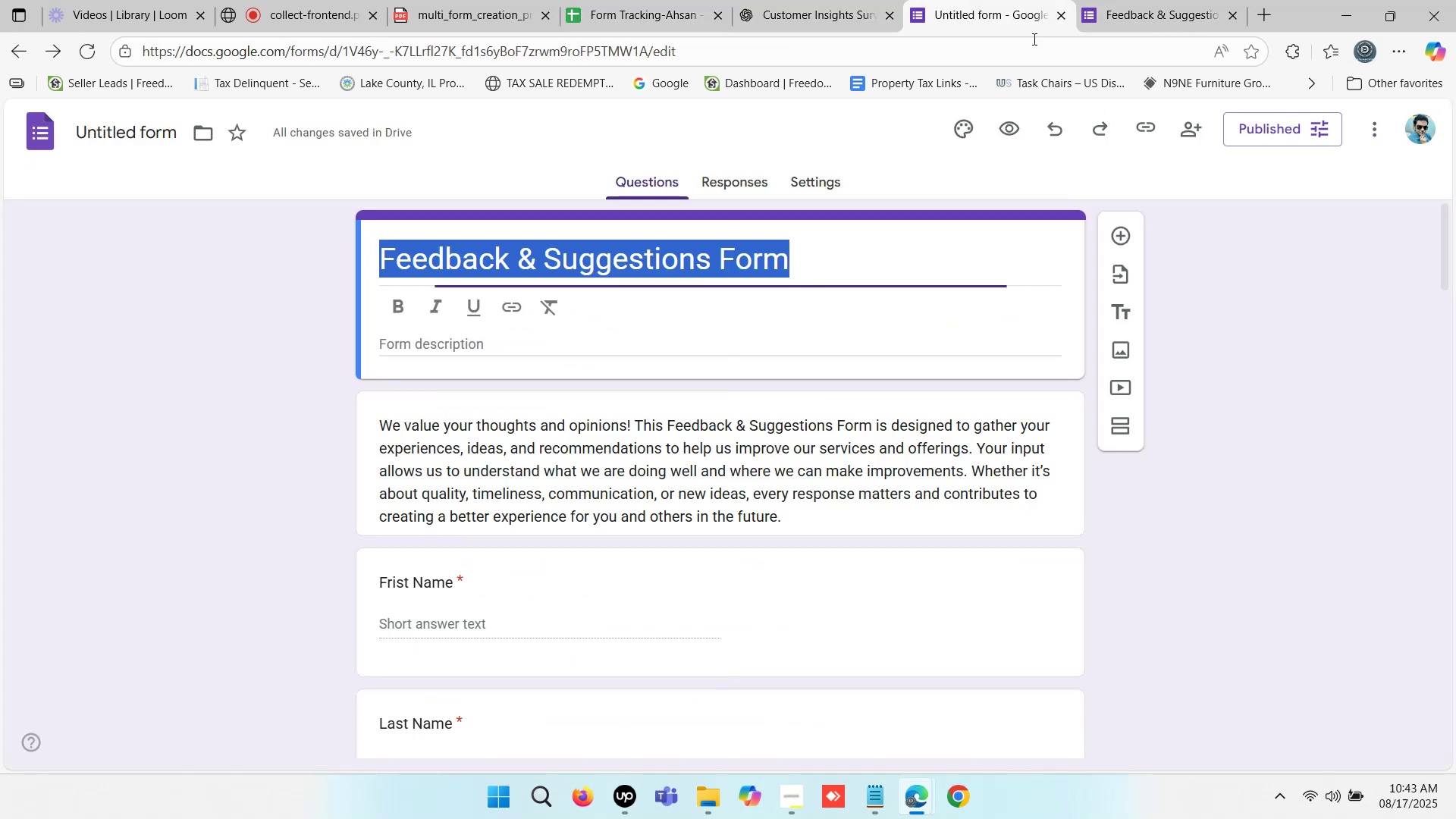 
scroll: coordinate [1056, 324], scroll_direction: up, amount: 9.0
 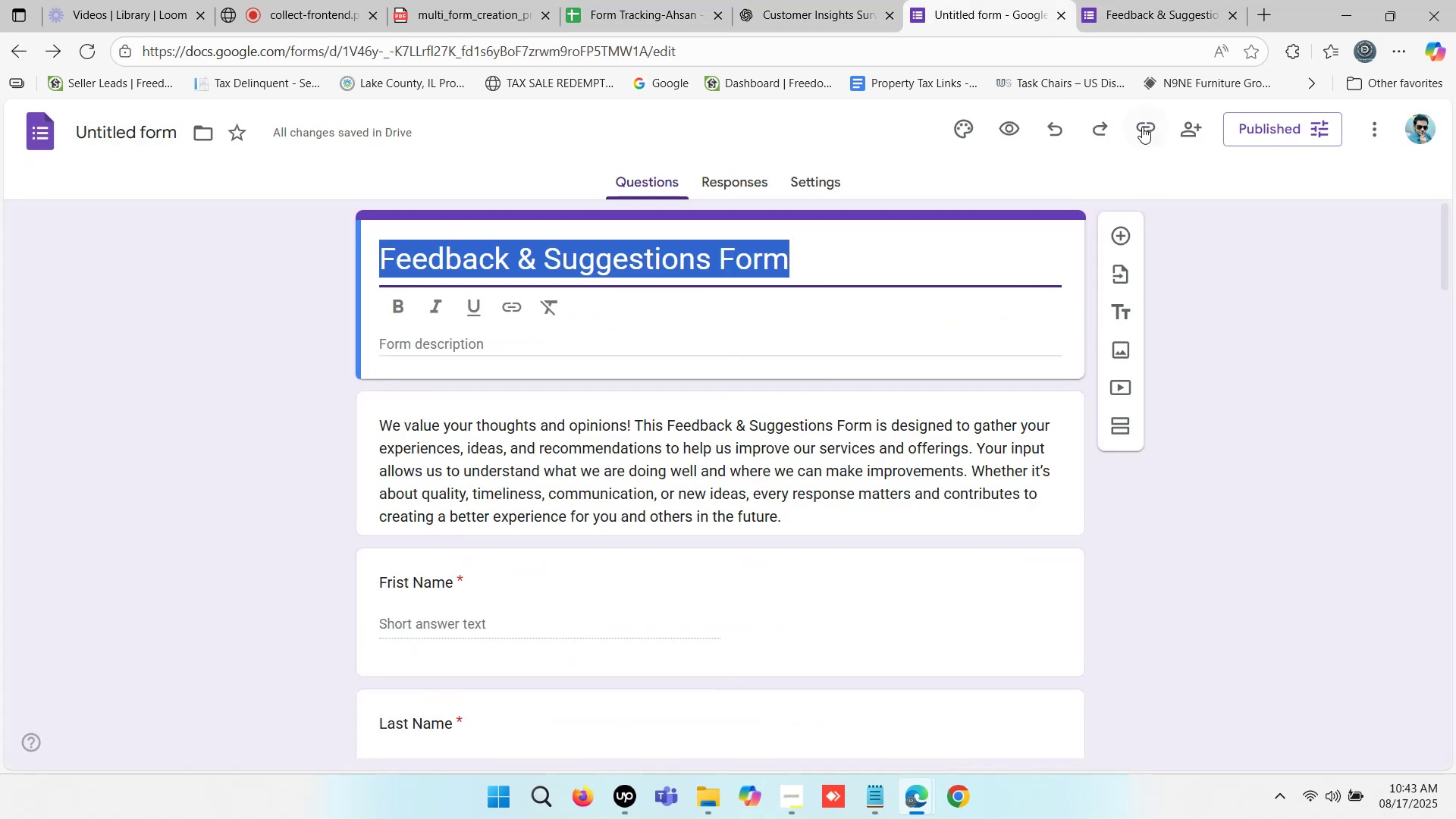 
left_click([1142, 127])
 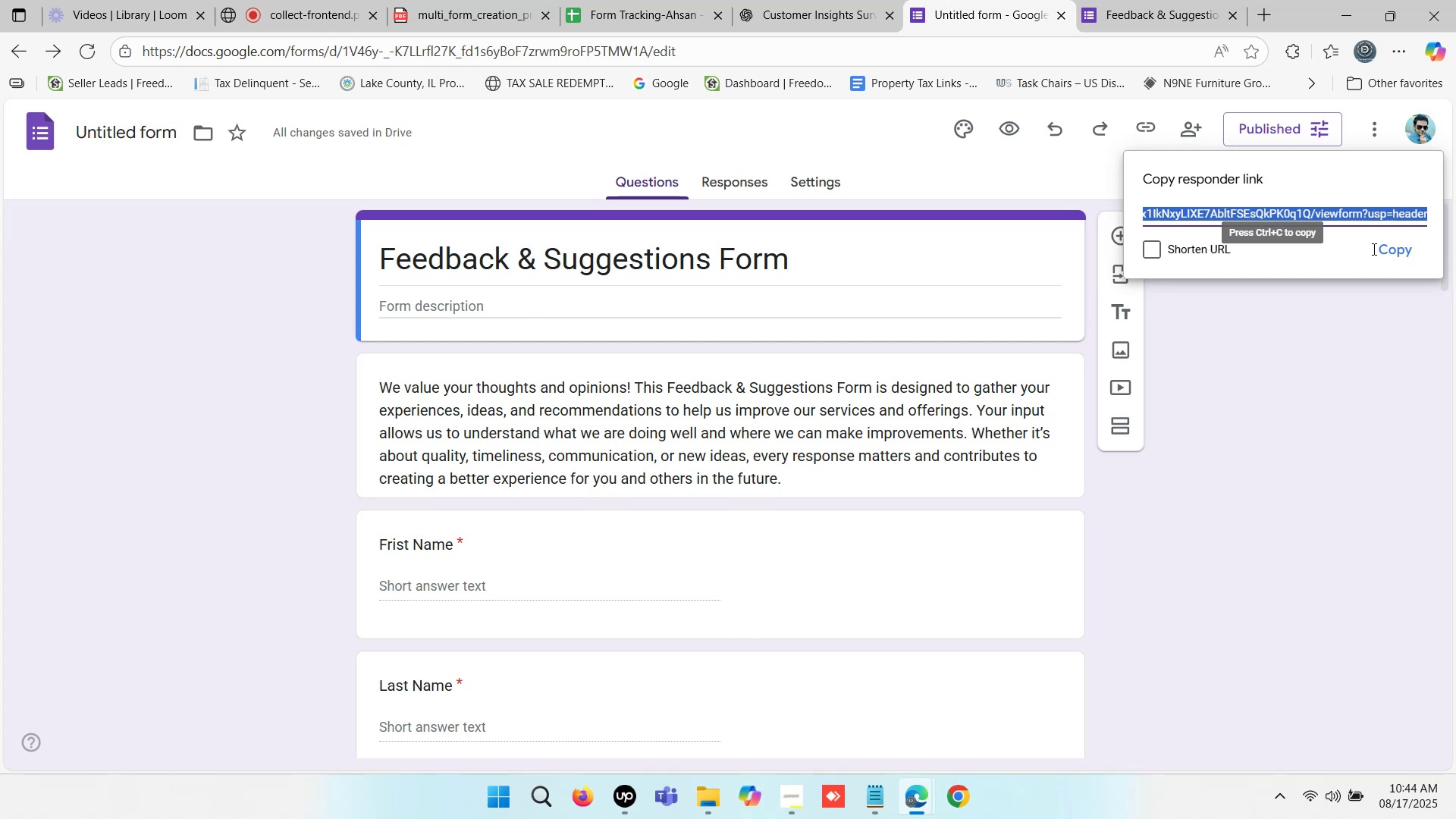 
left_click([1395, 254])
 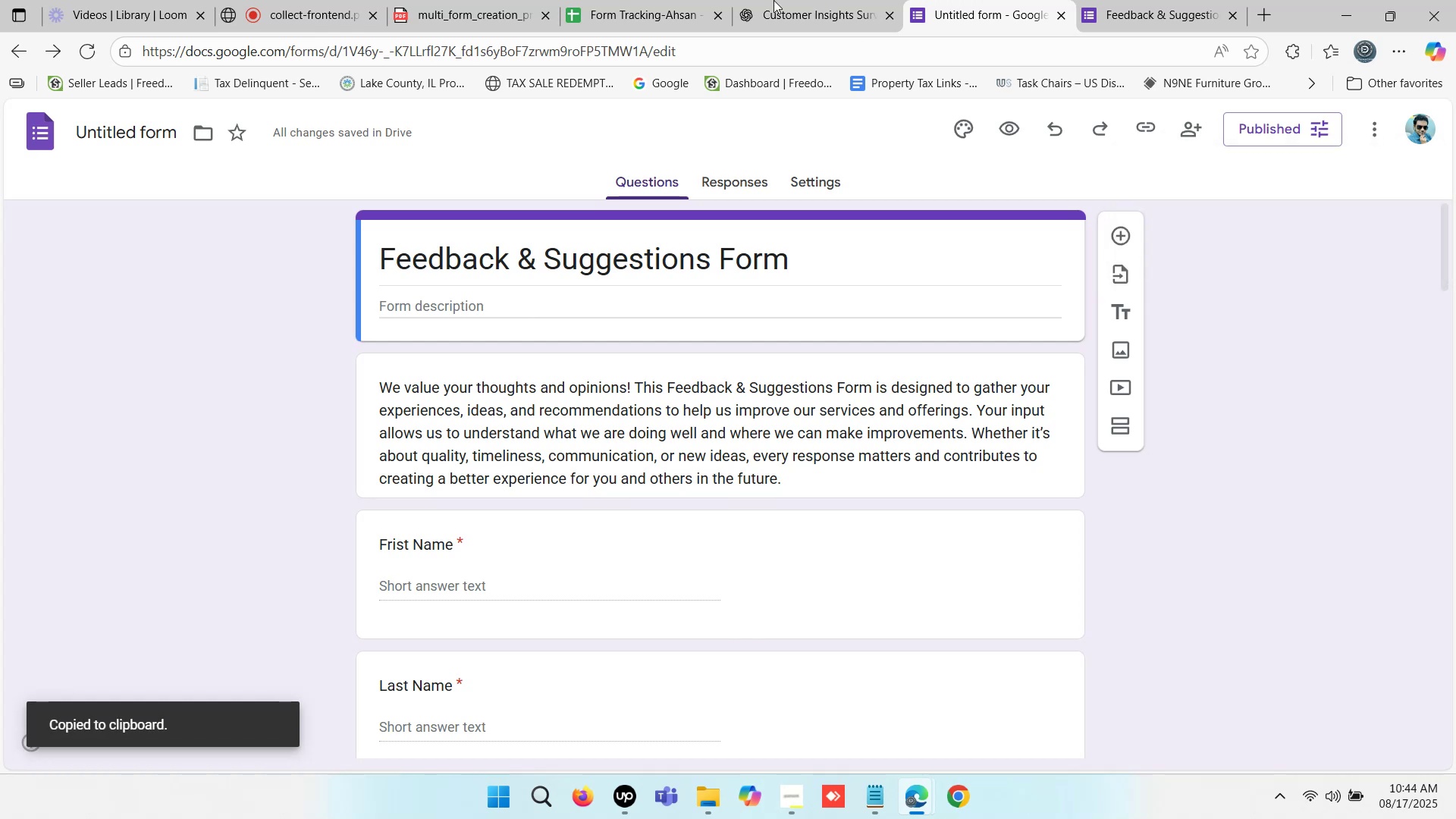 
left_click([647, 0])
 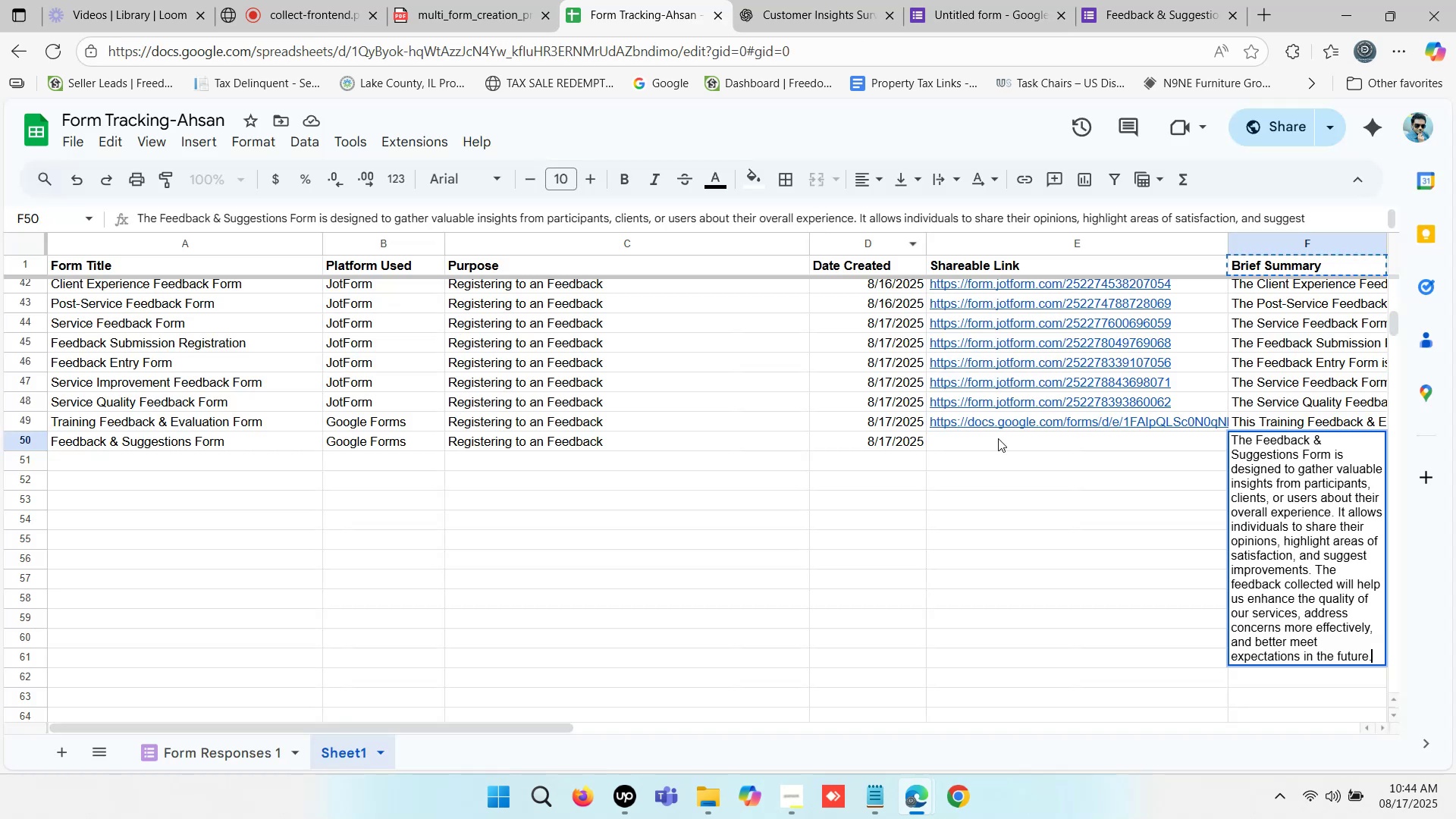 
double_click([1003, 446])
 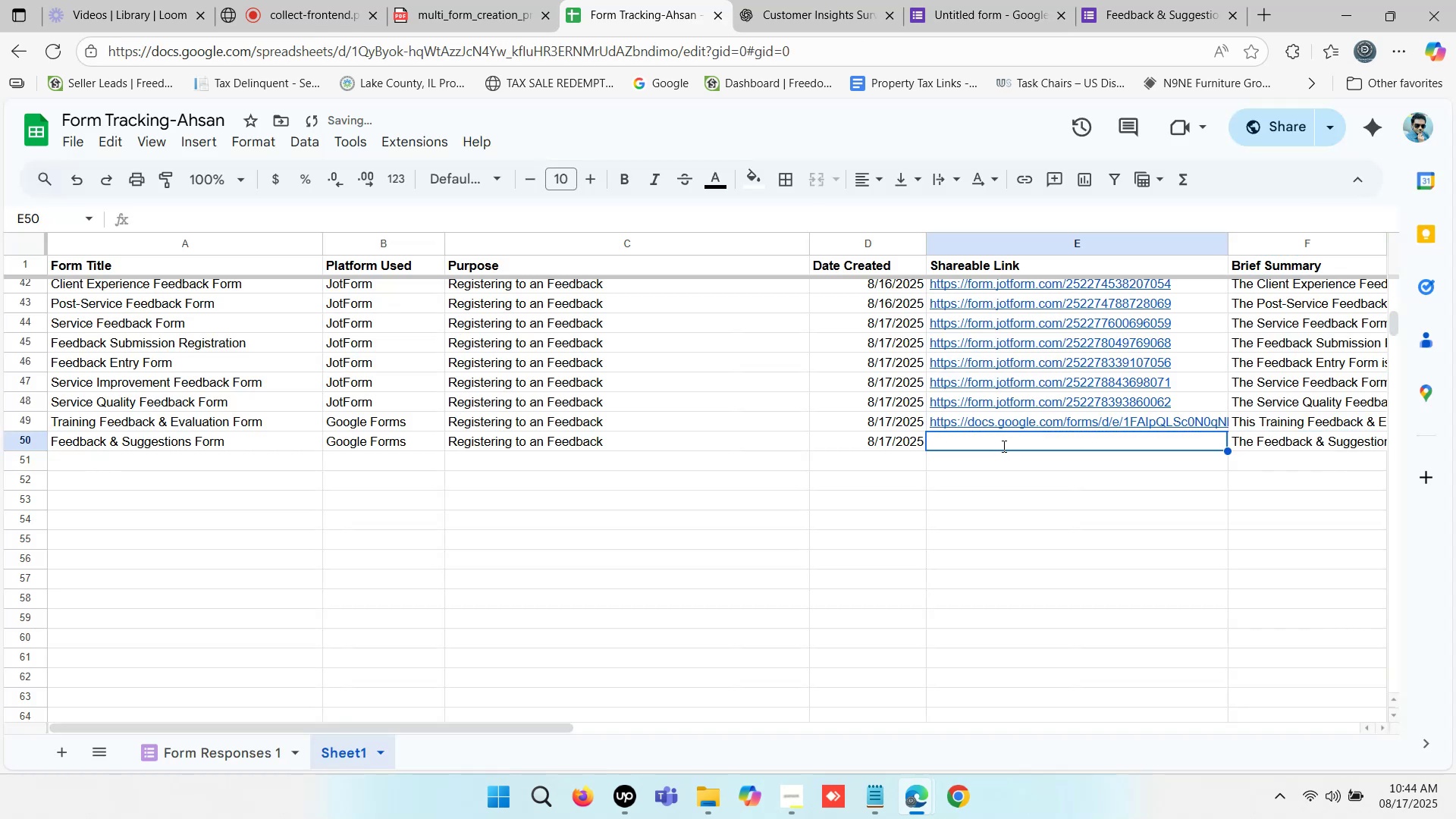 
key(Control+V)
 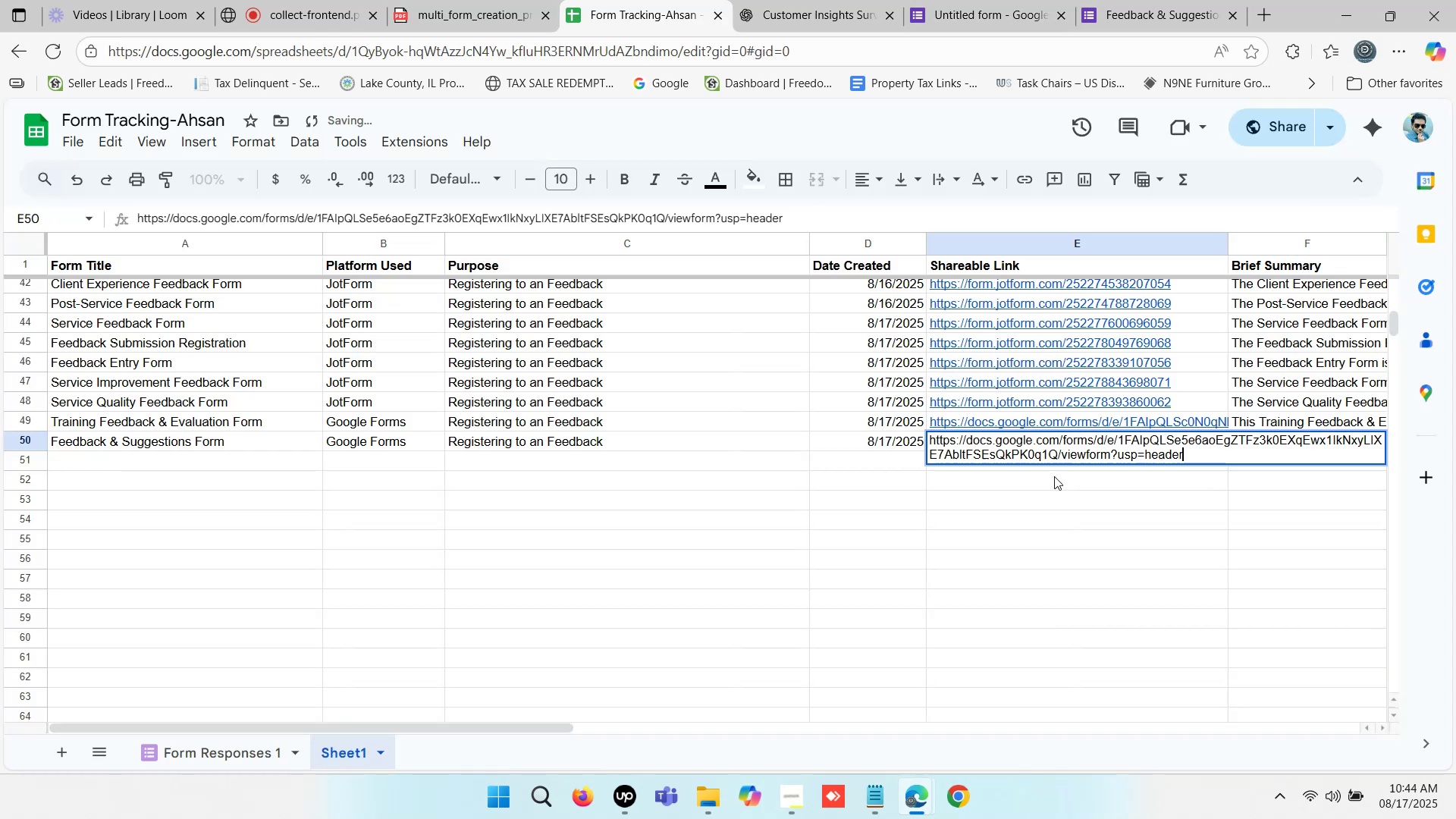 
left_click([1054, 481])
 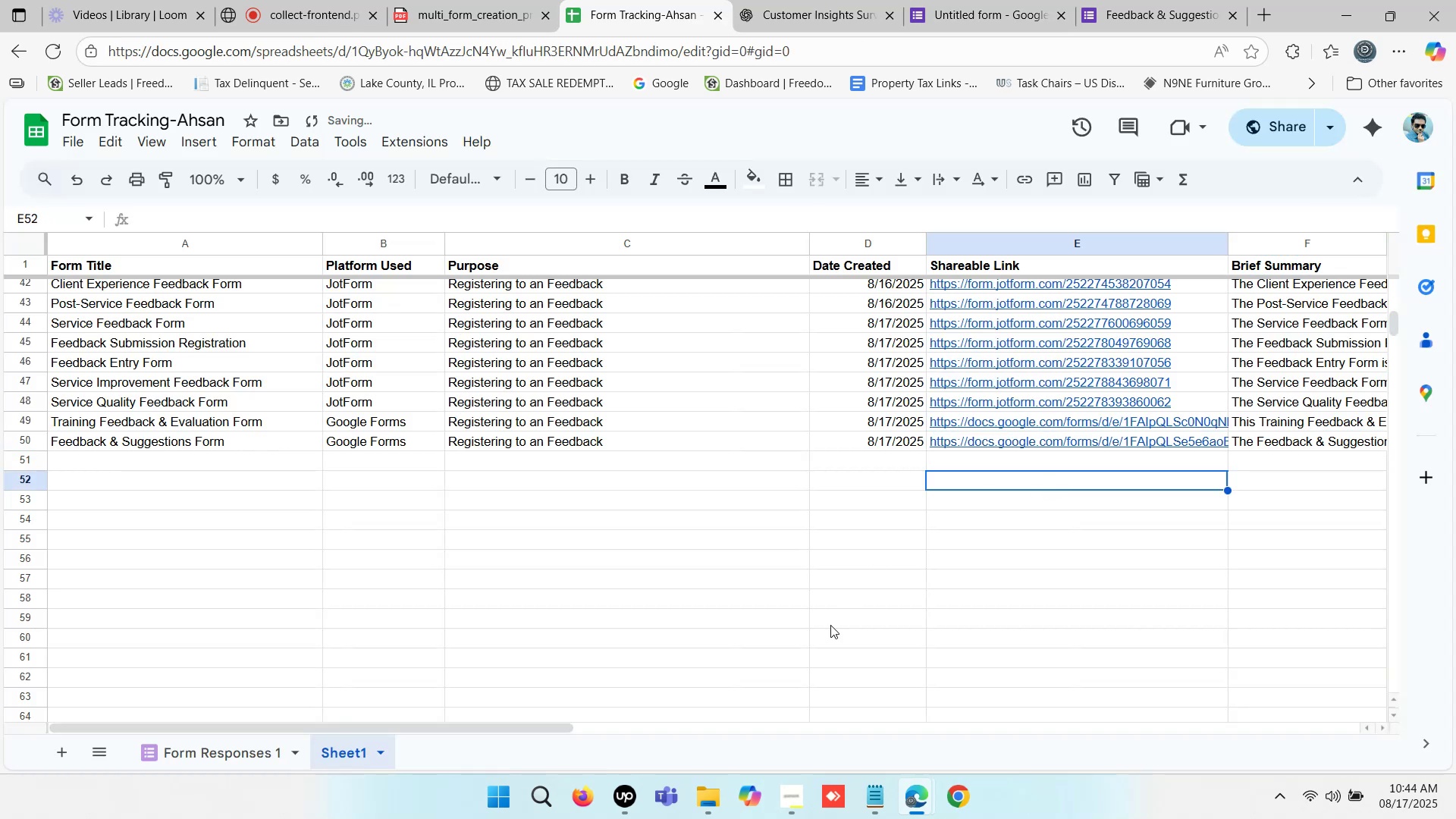 